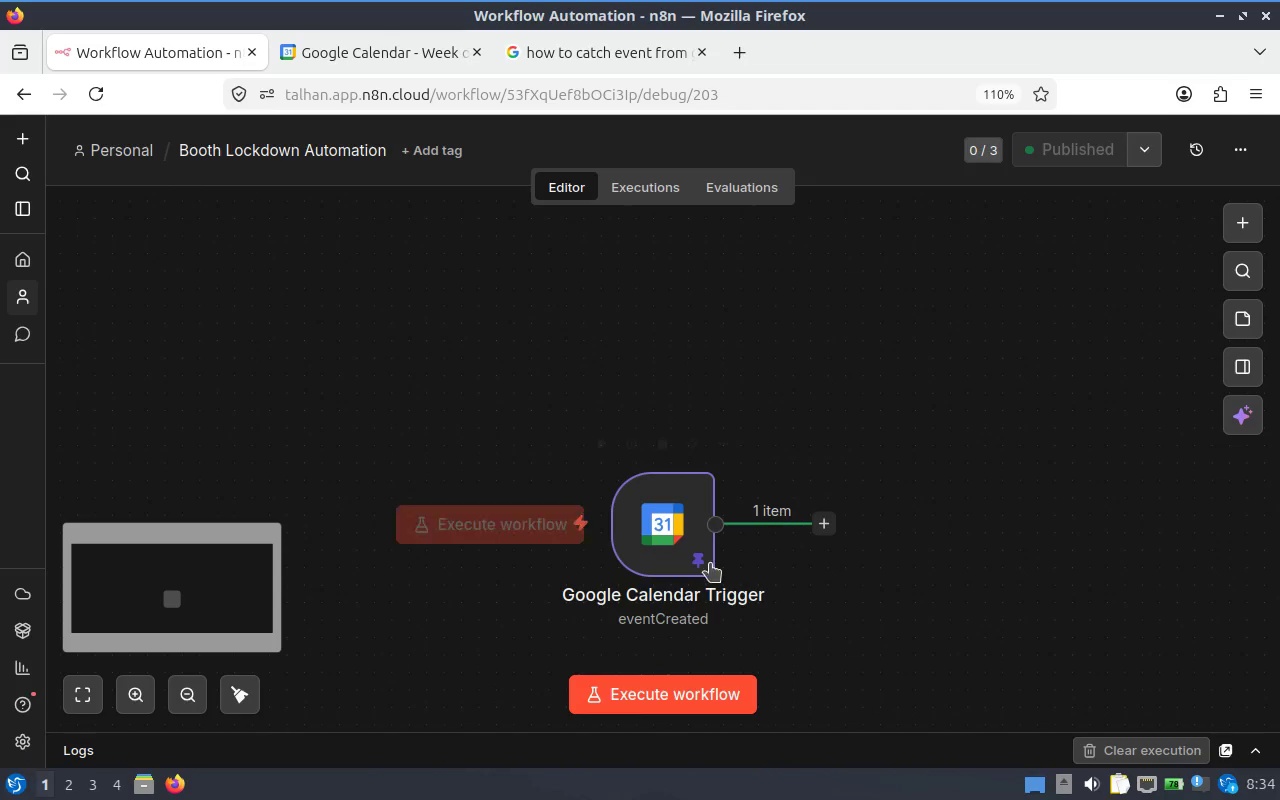 
scroll: coordinate [699, 494], scroll_direction: down, amount: 4.0